 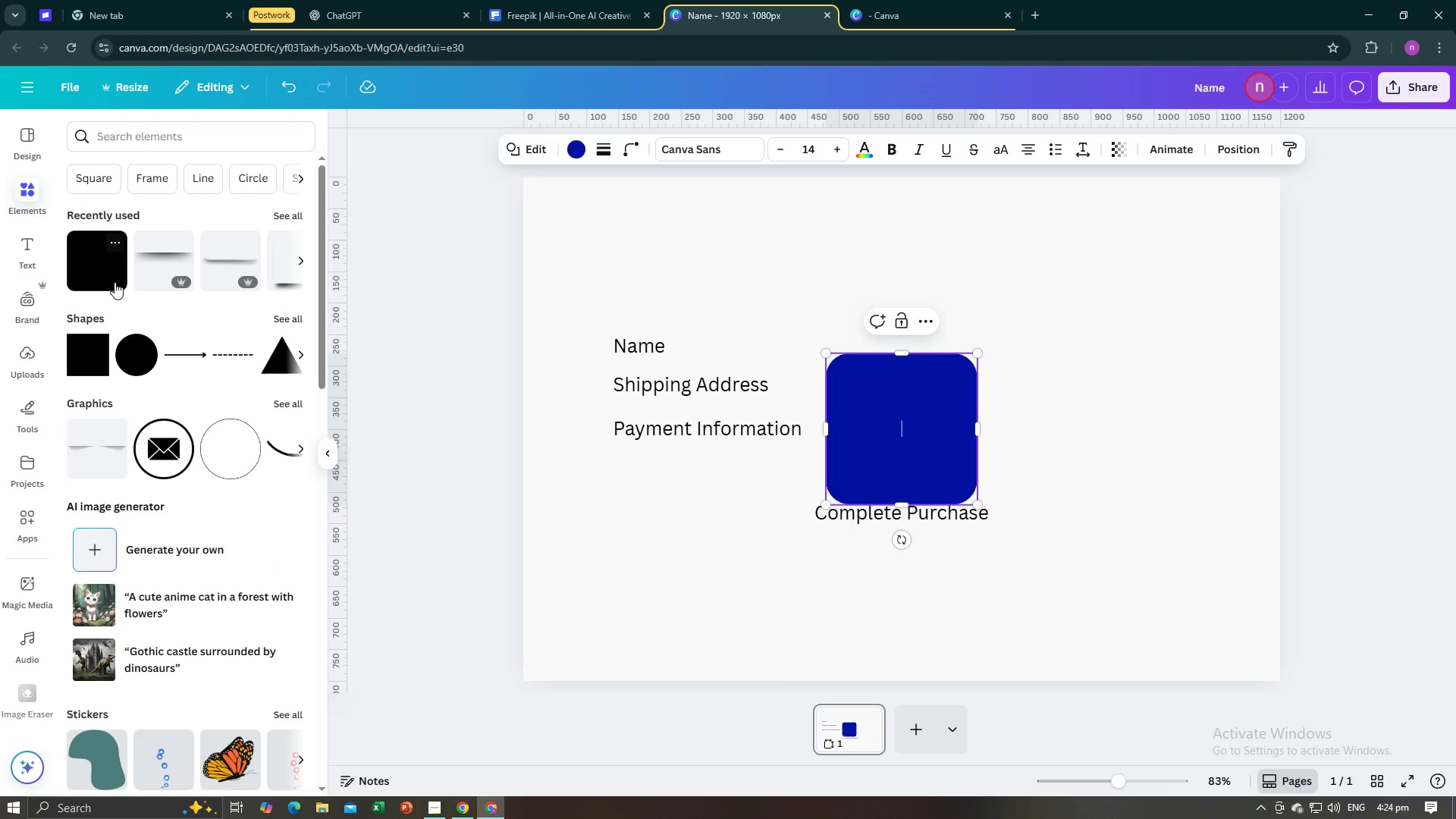 
left_click_drag(start_coordinate=[900, 355], to_coordinate=[901, 447])
 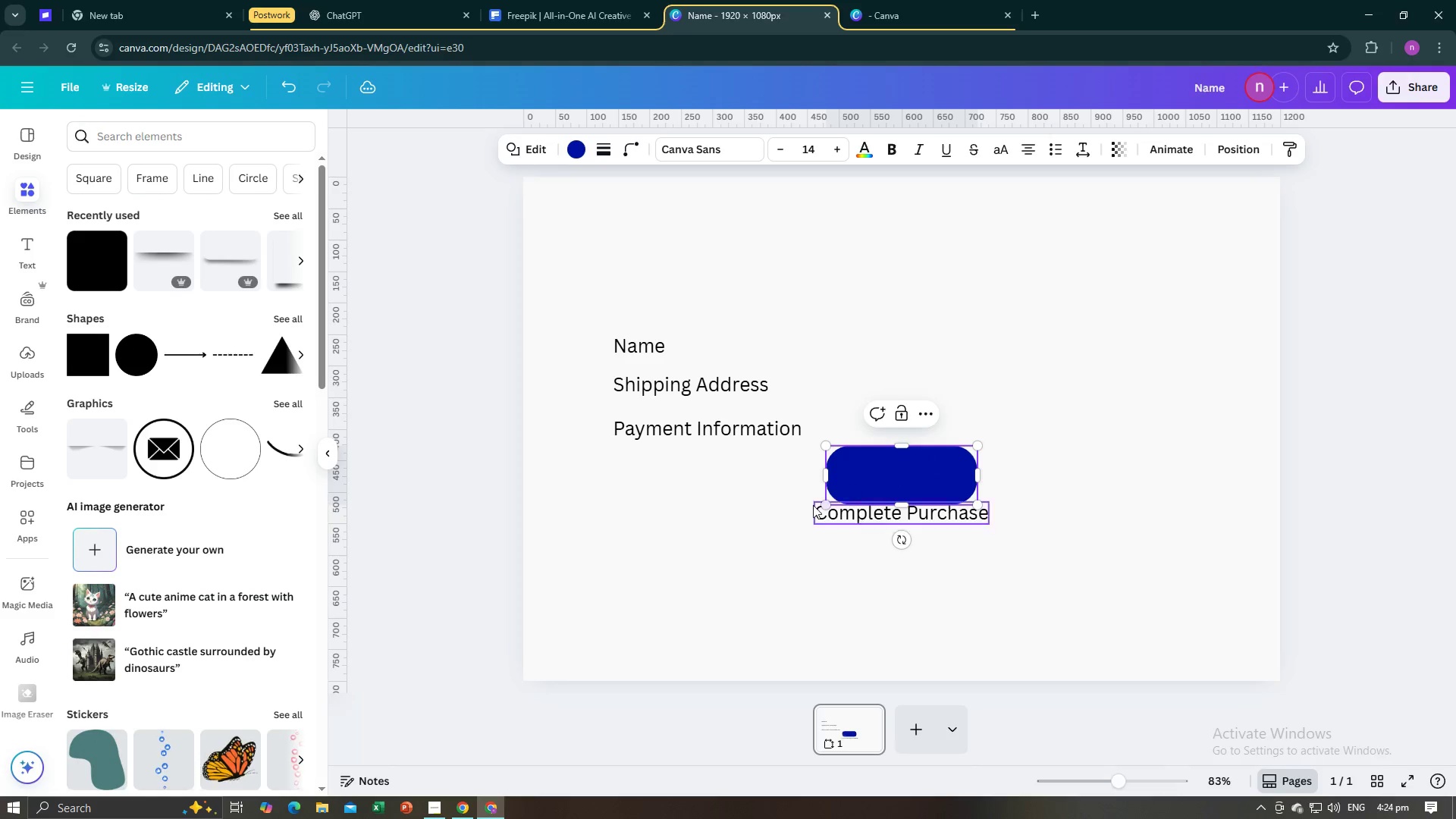 
left_click([813, 505])
 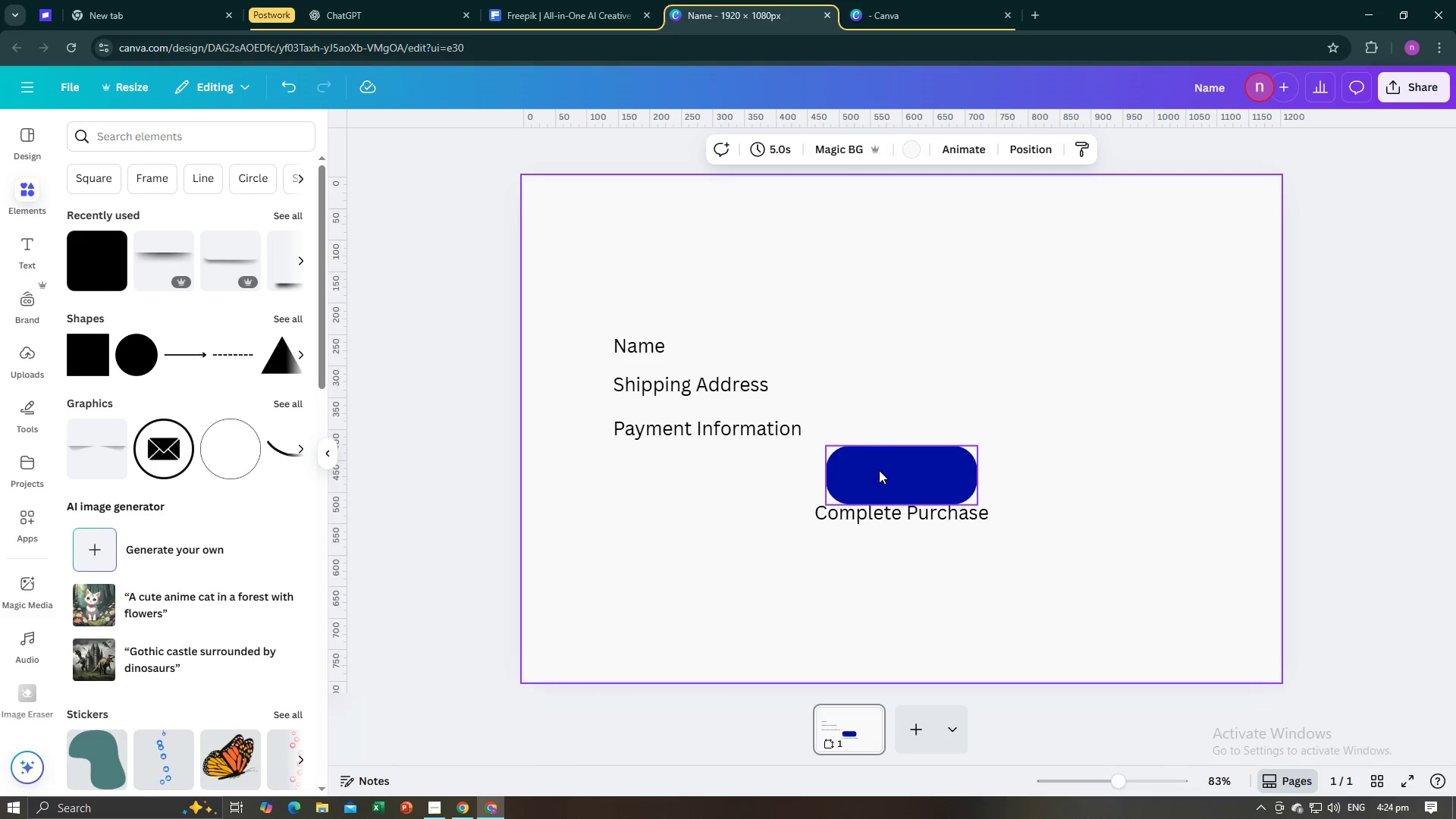 
double_click([879, 470])
 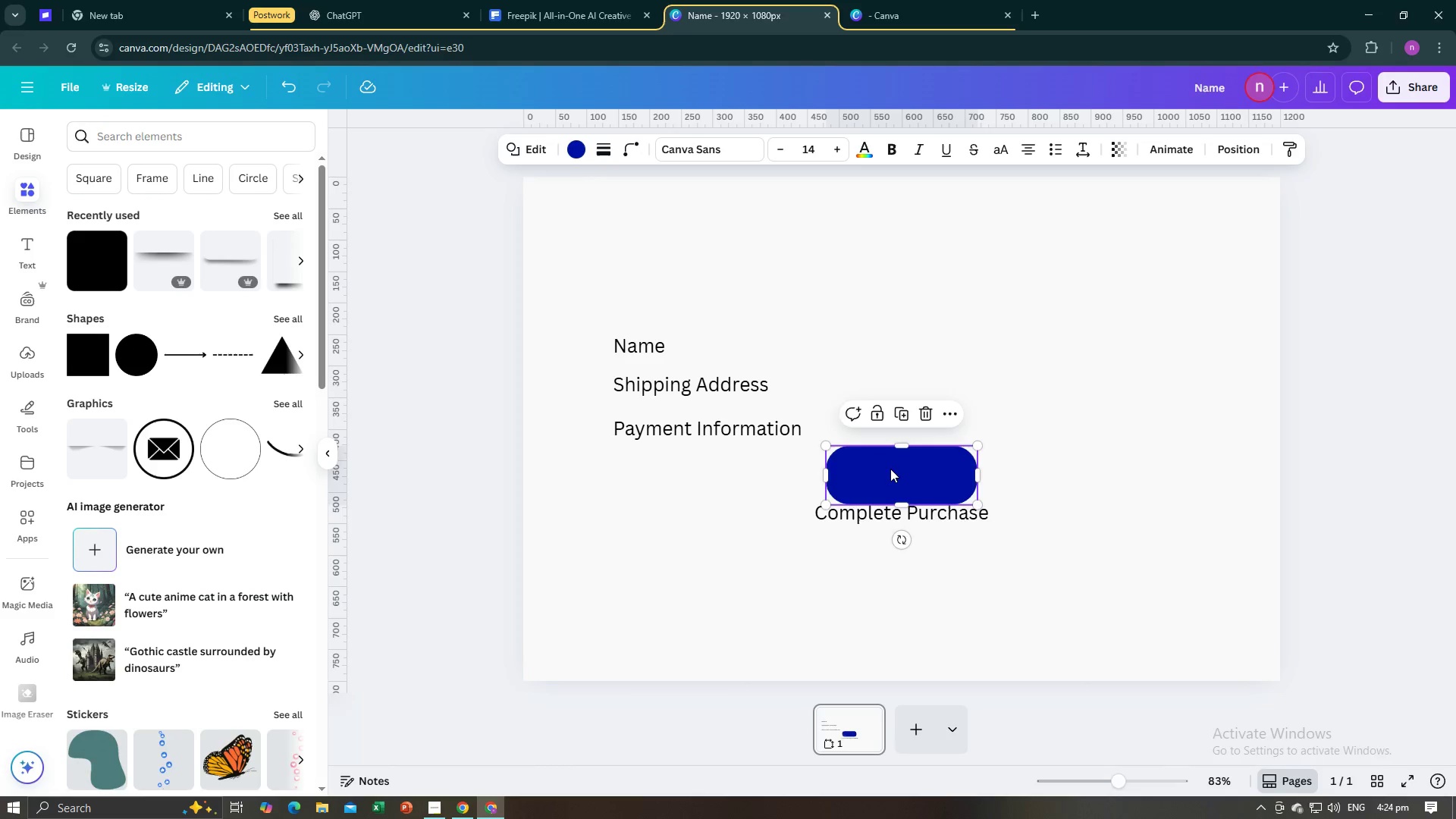 
left_click_drag(start_coordinate=[890, 469], to_coordinate=[873, 502])
 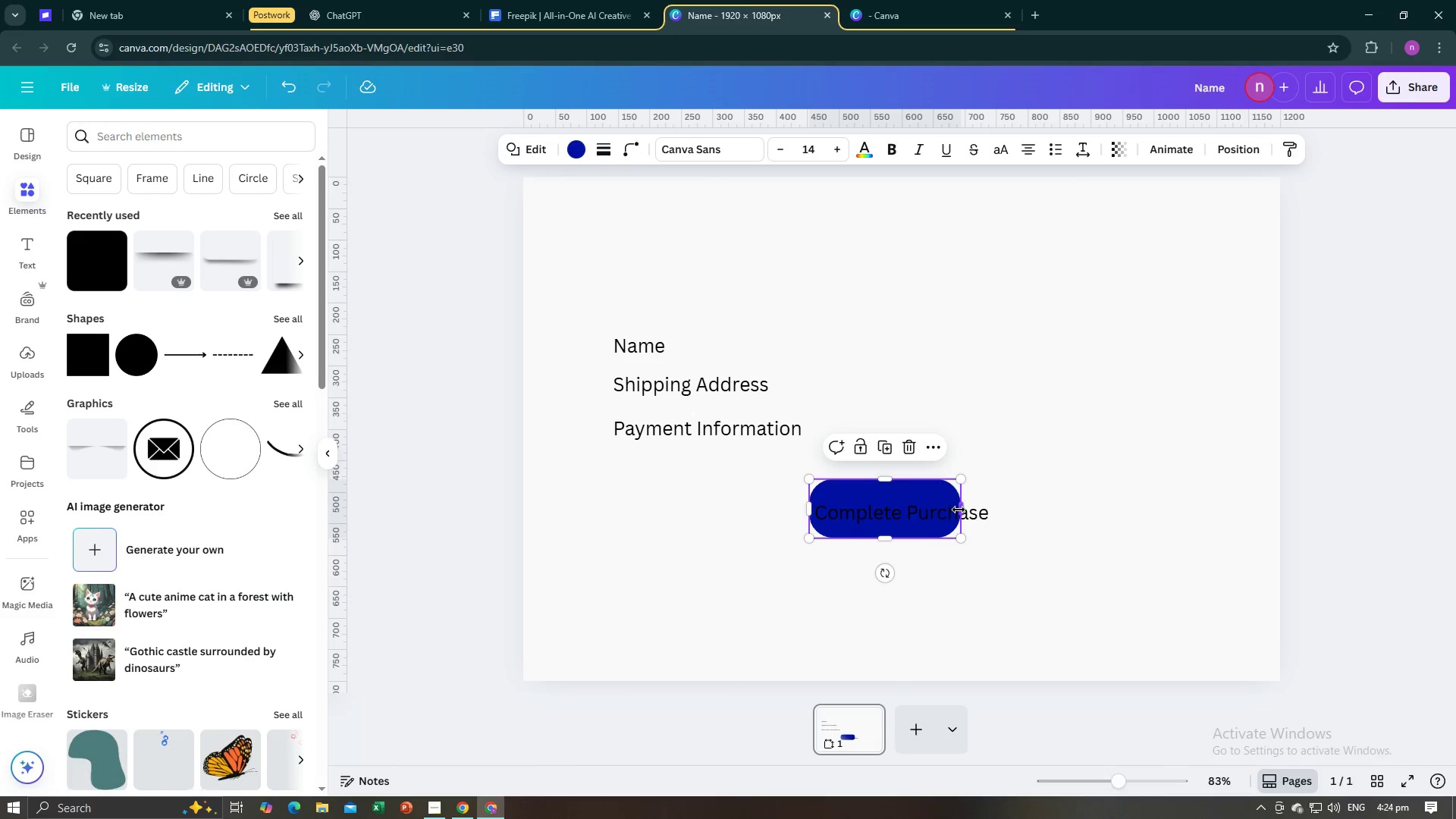 
left_click_drag(start_coordinate=[959, 510], to_coordinate=[995, 519])
 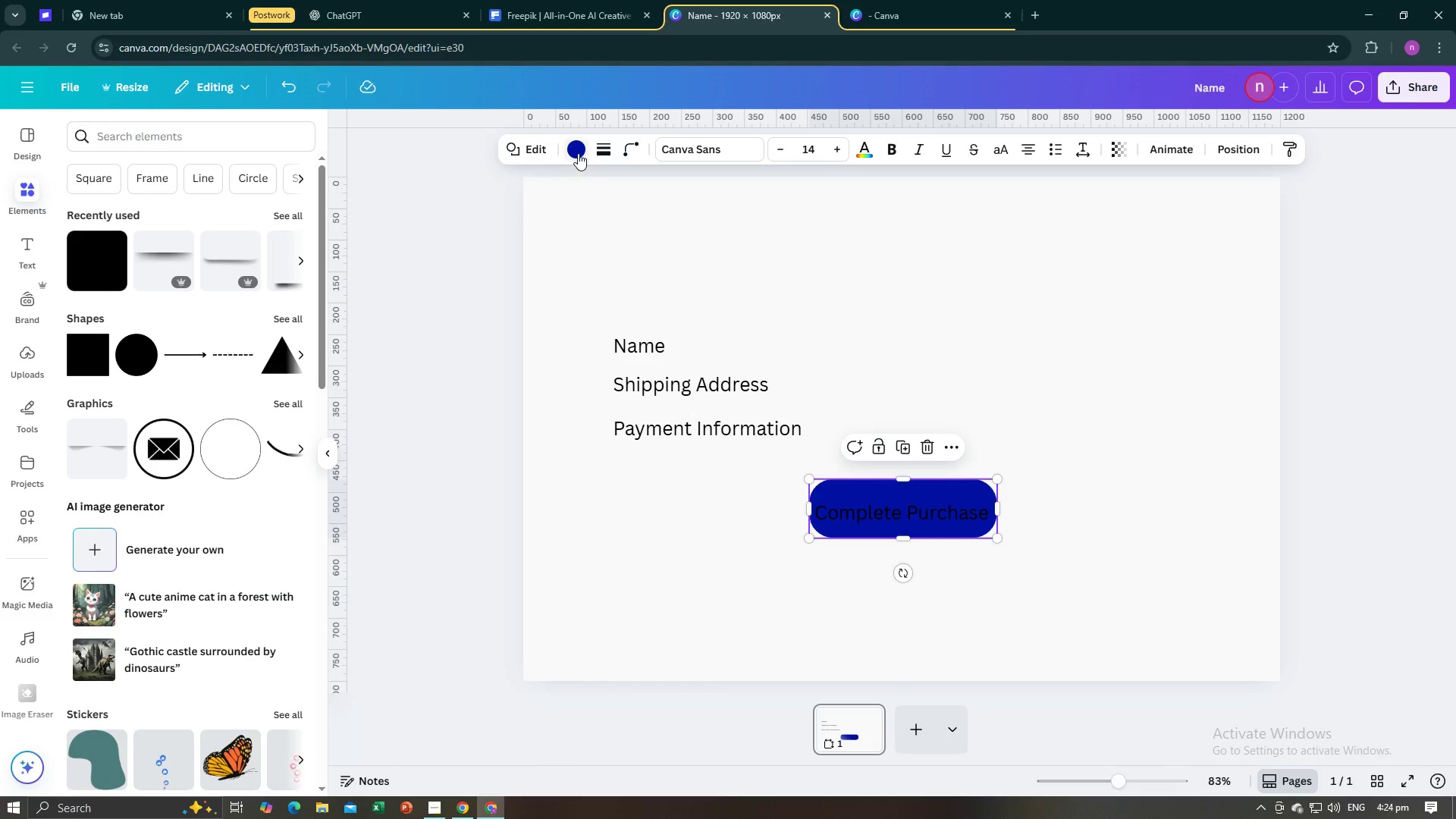 
left_click([579, 149])
 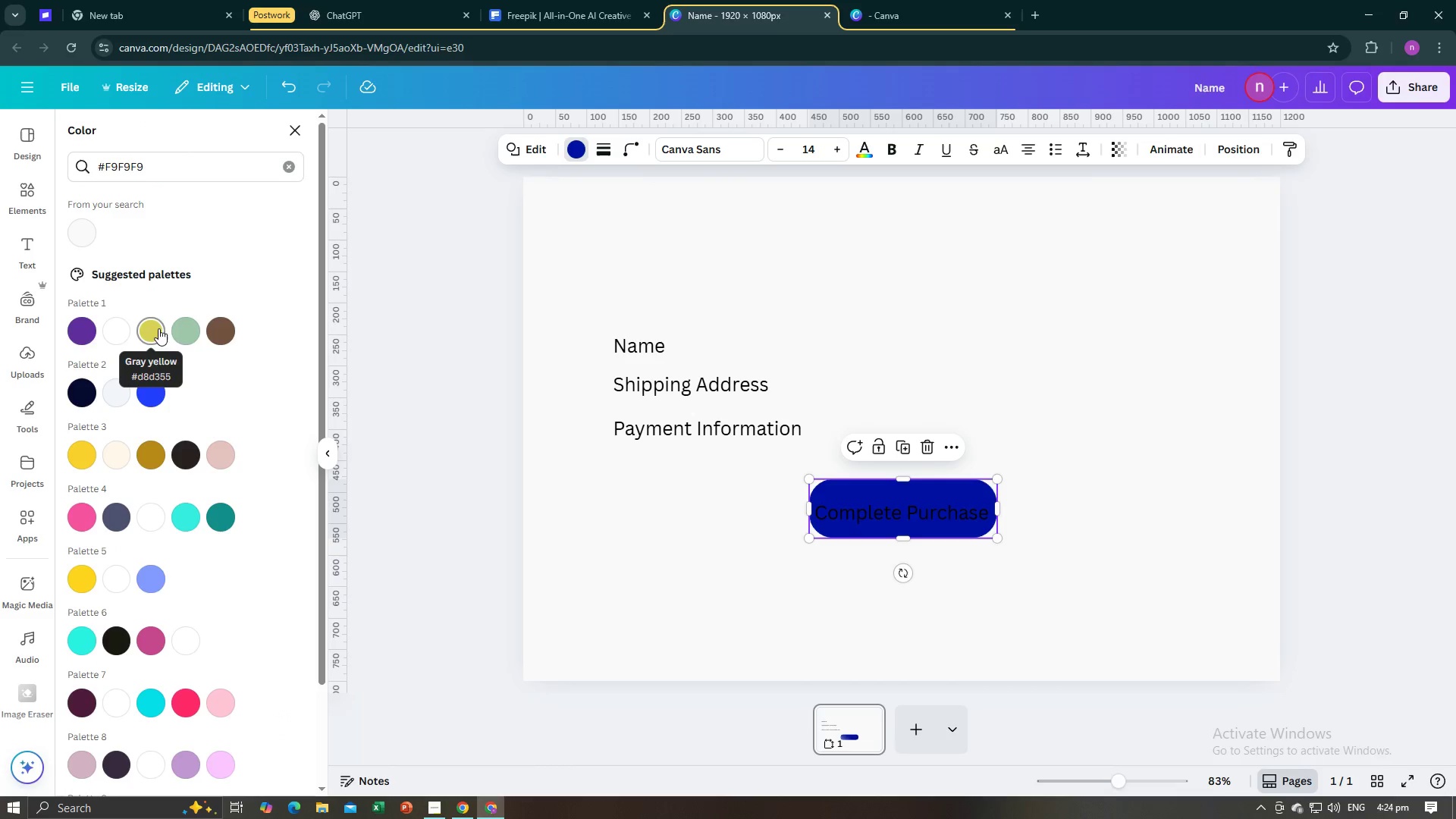 
key(Alt+AltLeft)
 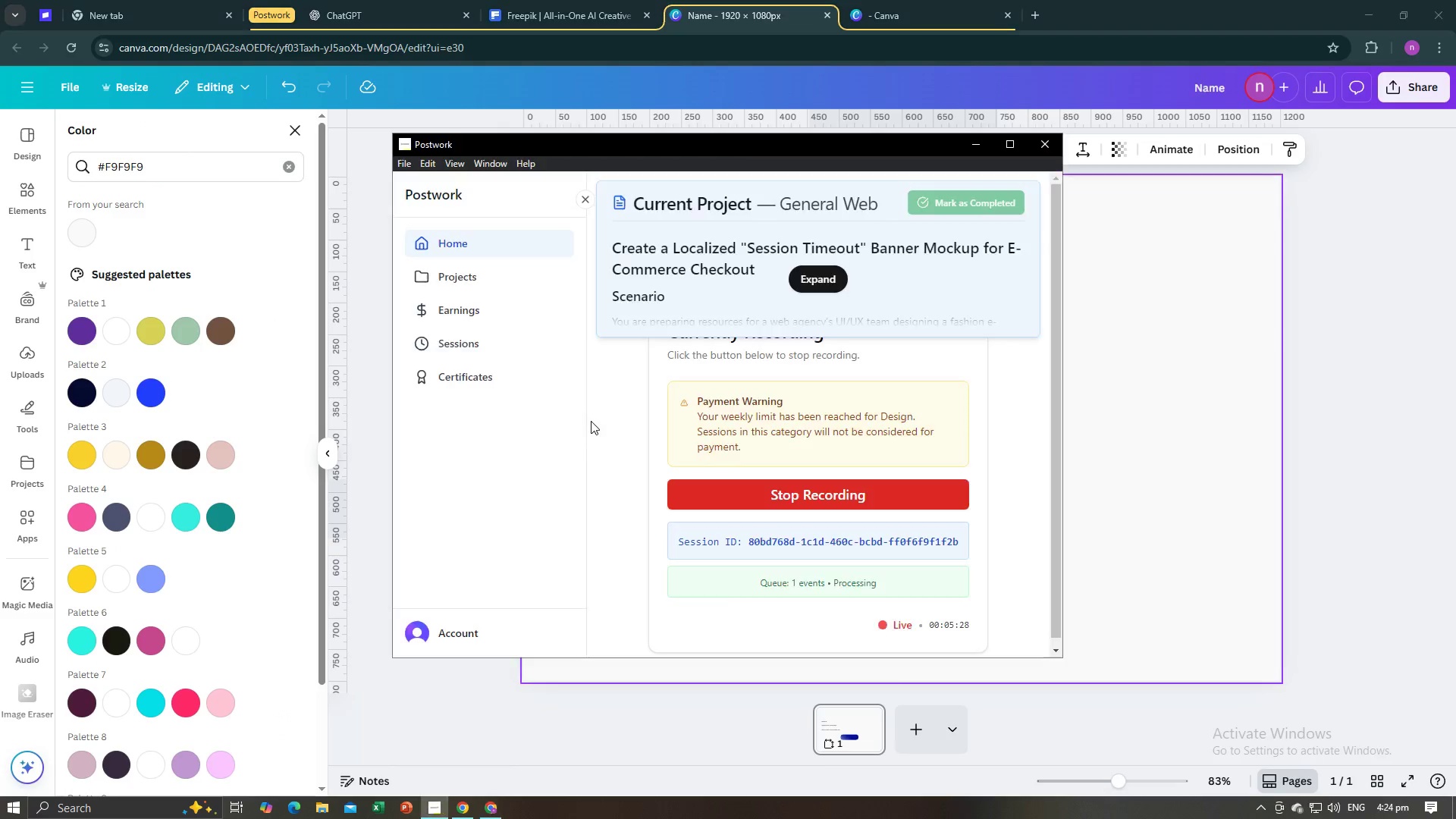 
key(Alt+Tab)